 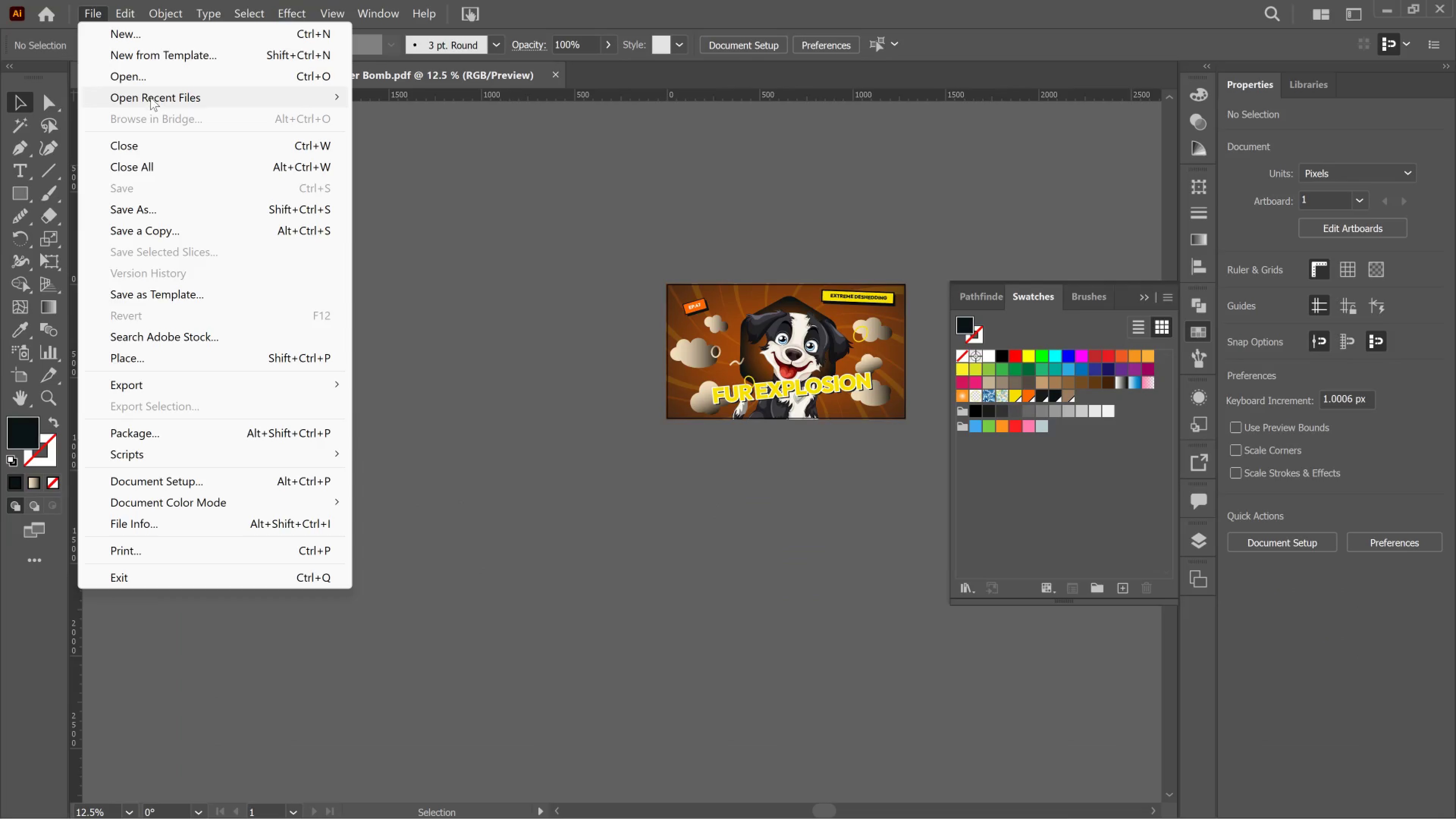 
left_click([526, 397])
 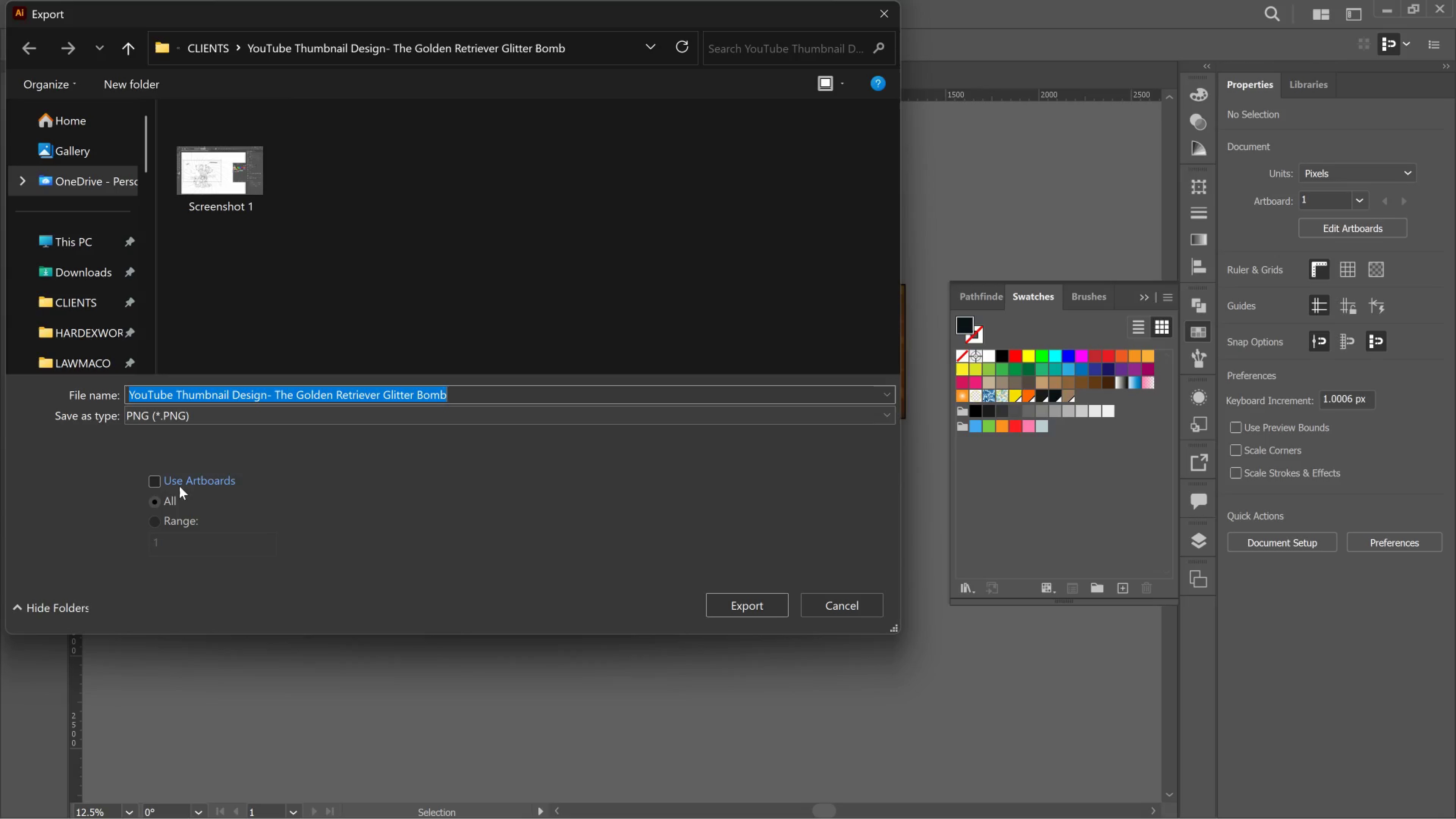 
left_click([165, 478])
 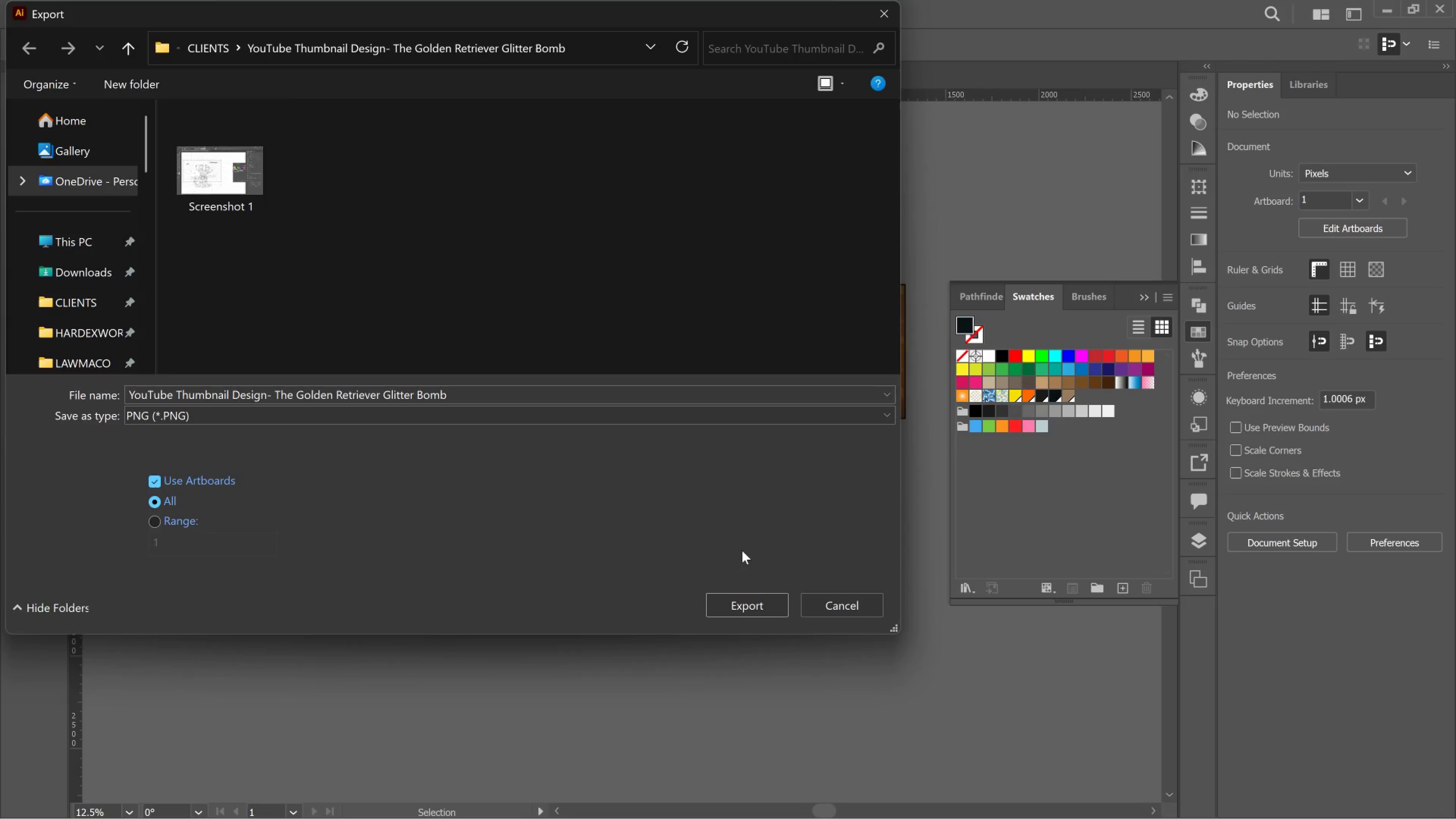 
wait(6.49)
 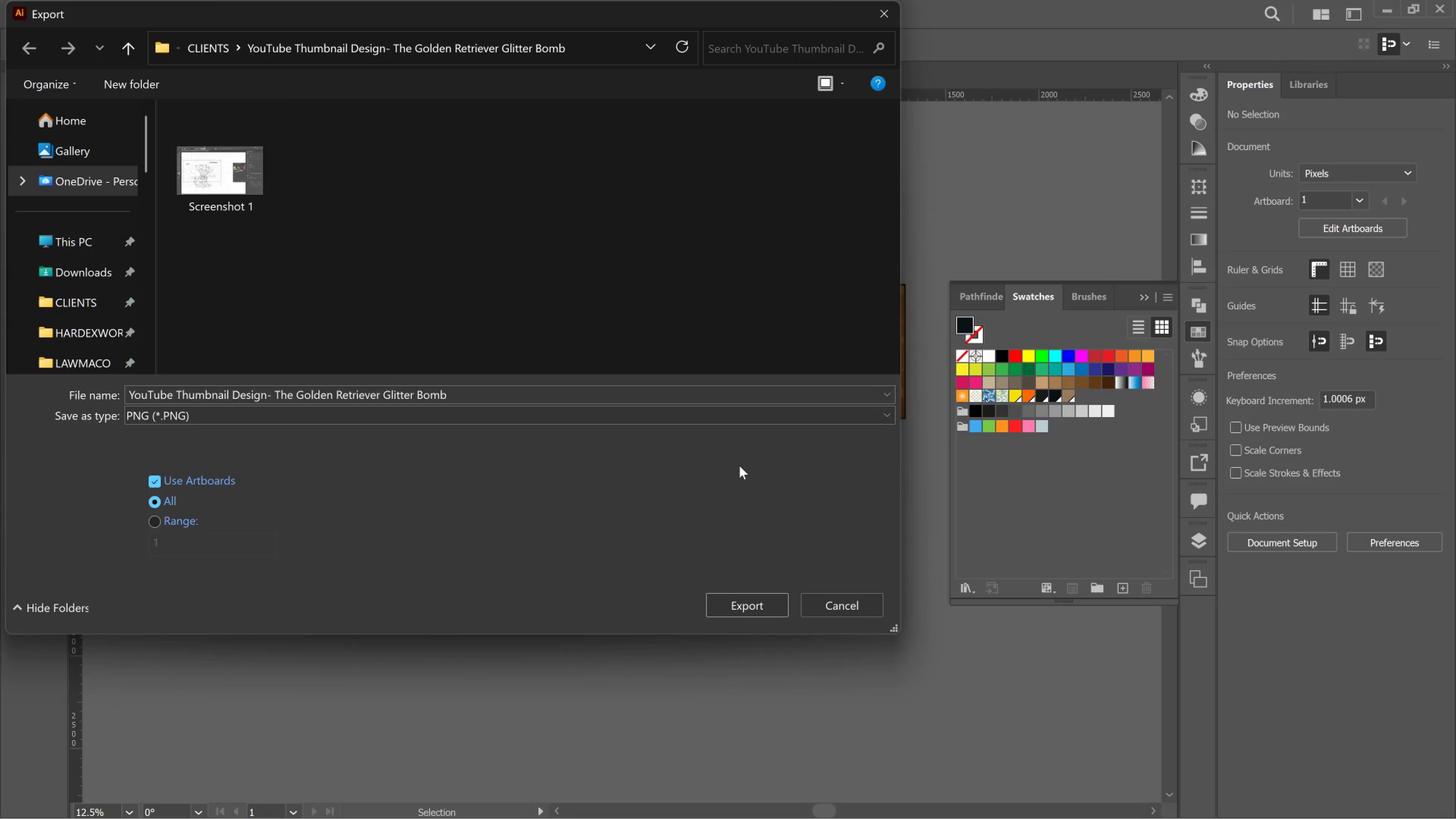 
left_click([738, 607])
 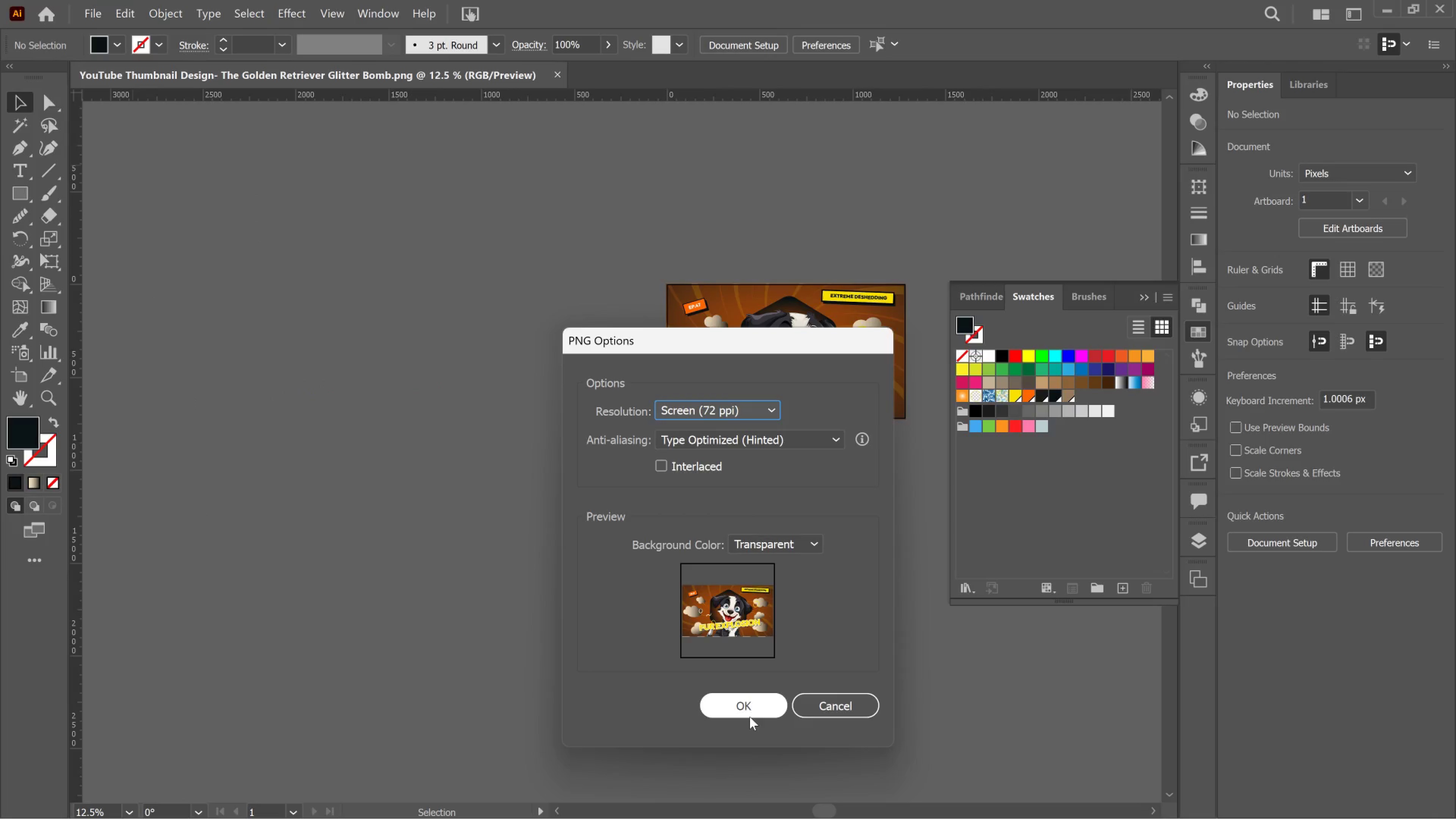 
key(Alt+Tab)